 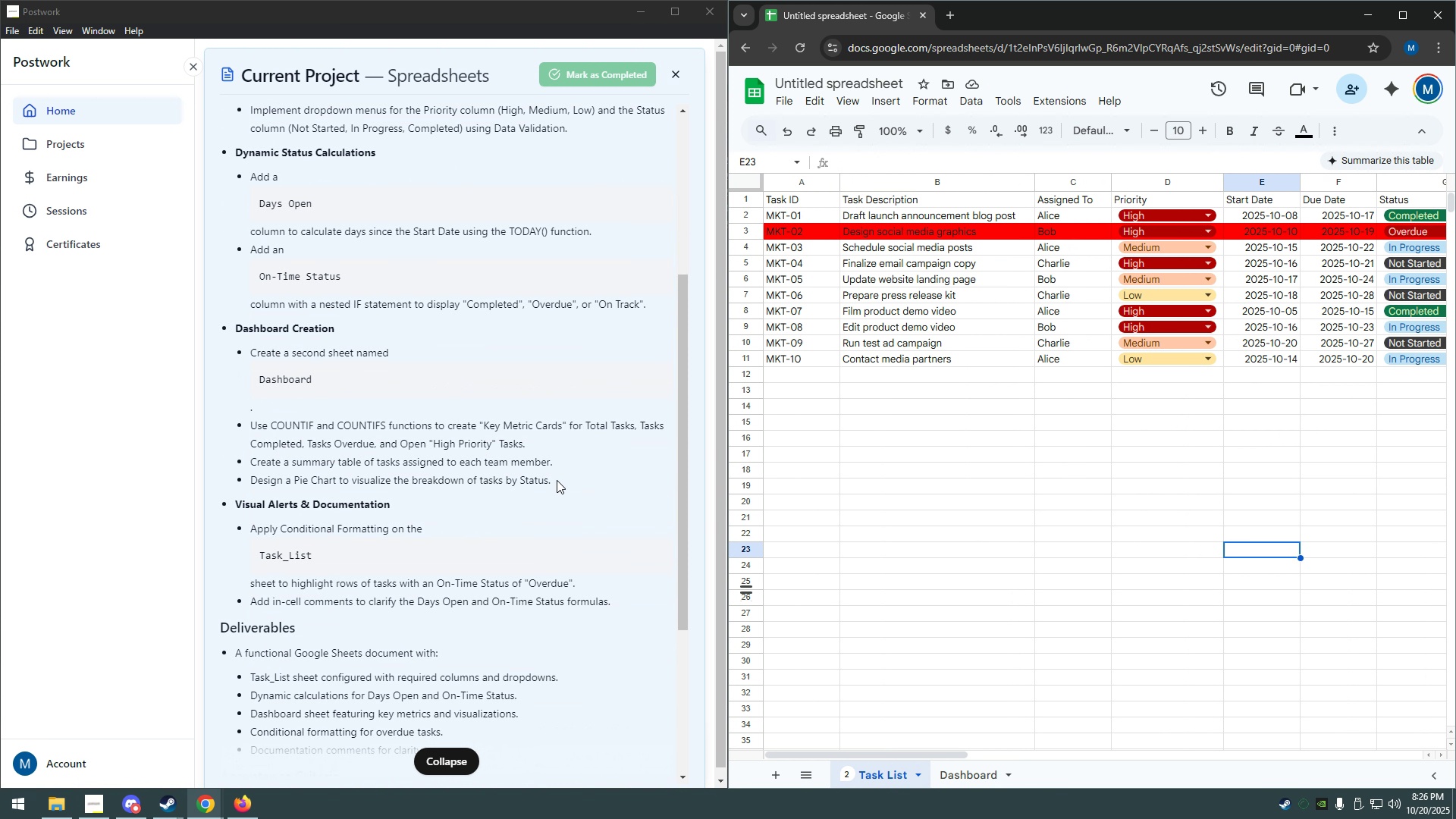 
scroll: coordinate [557, 480], scroll_direction: down, amount: 8.0
 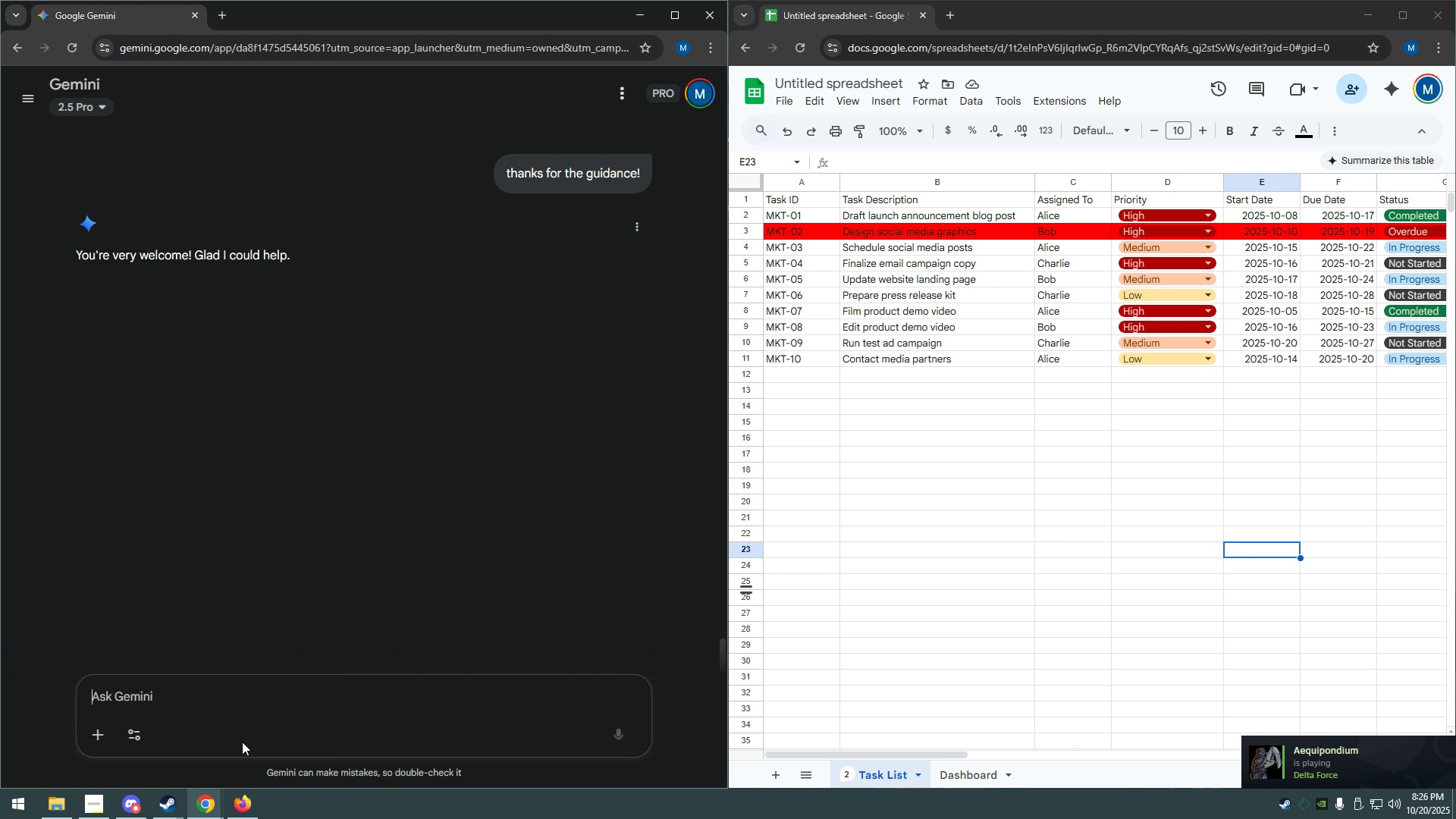 
wait(5.11)
 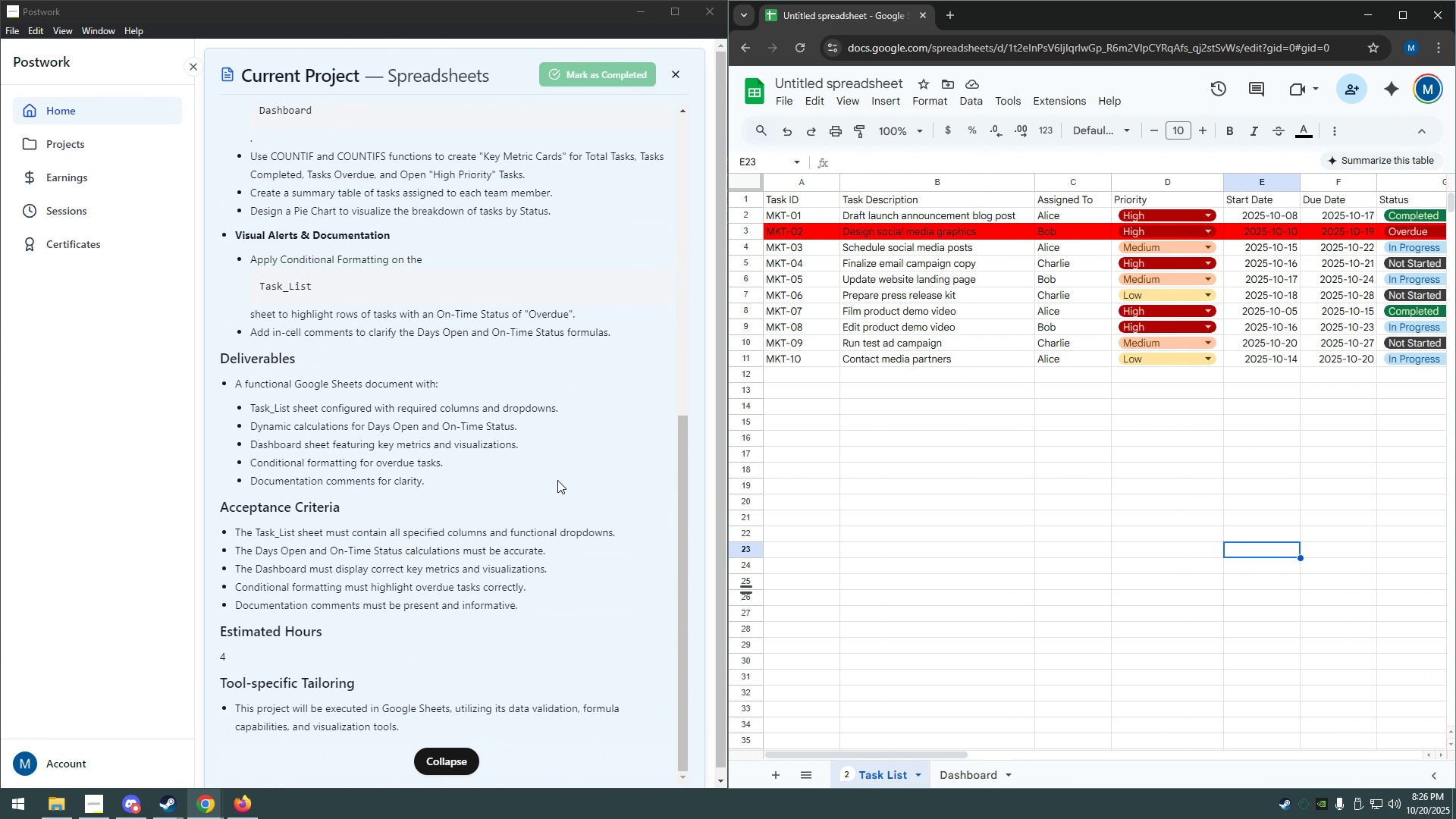 
left_click([384, 697])
 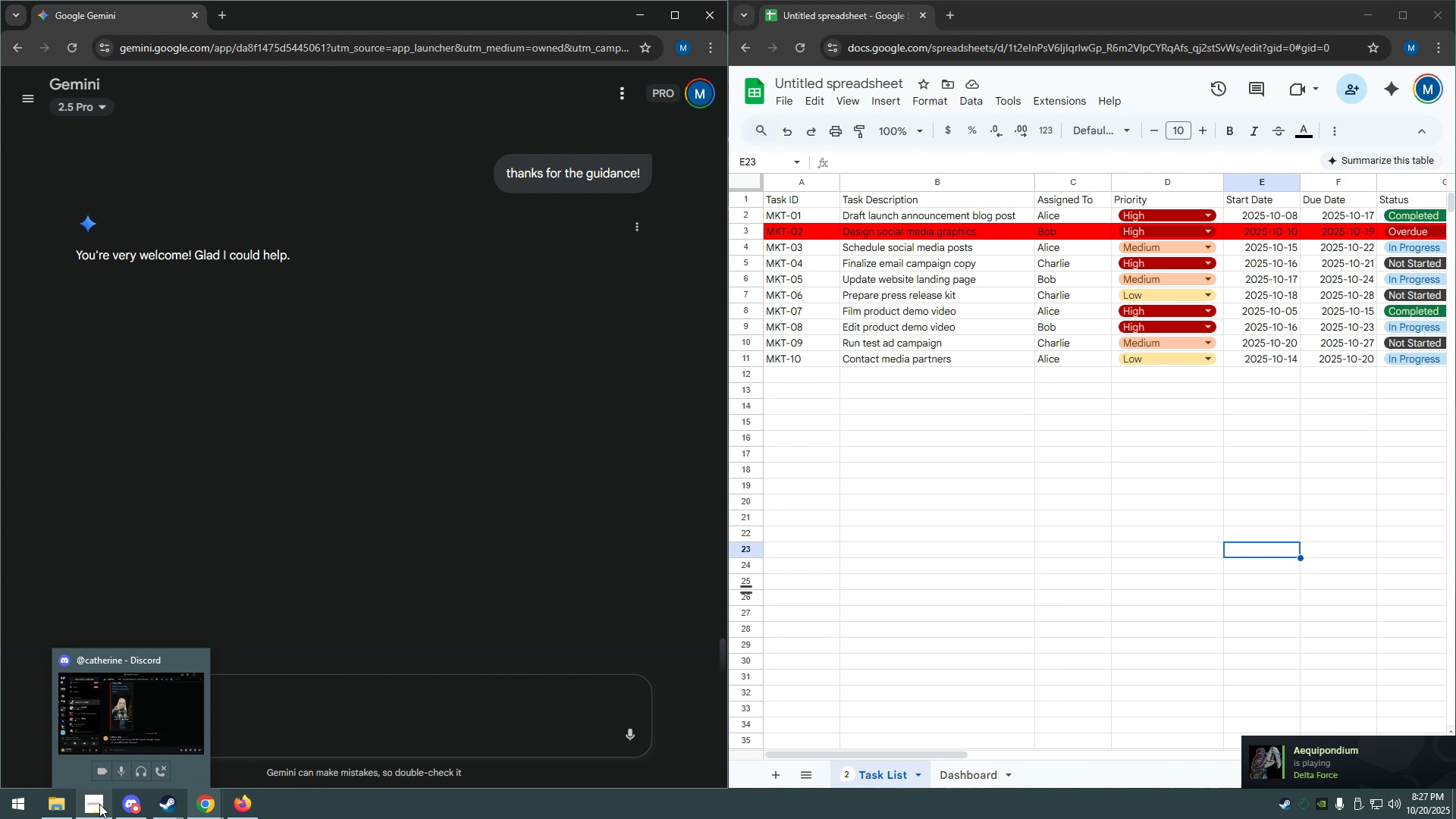 
left_click([115, 752])